 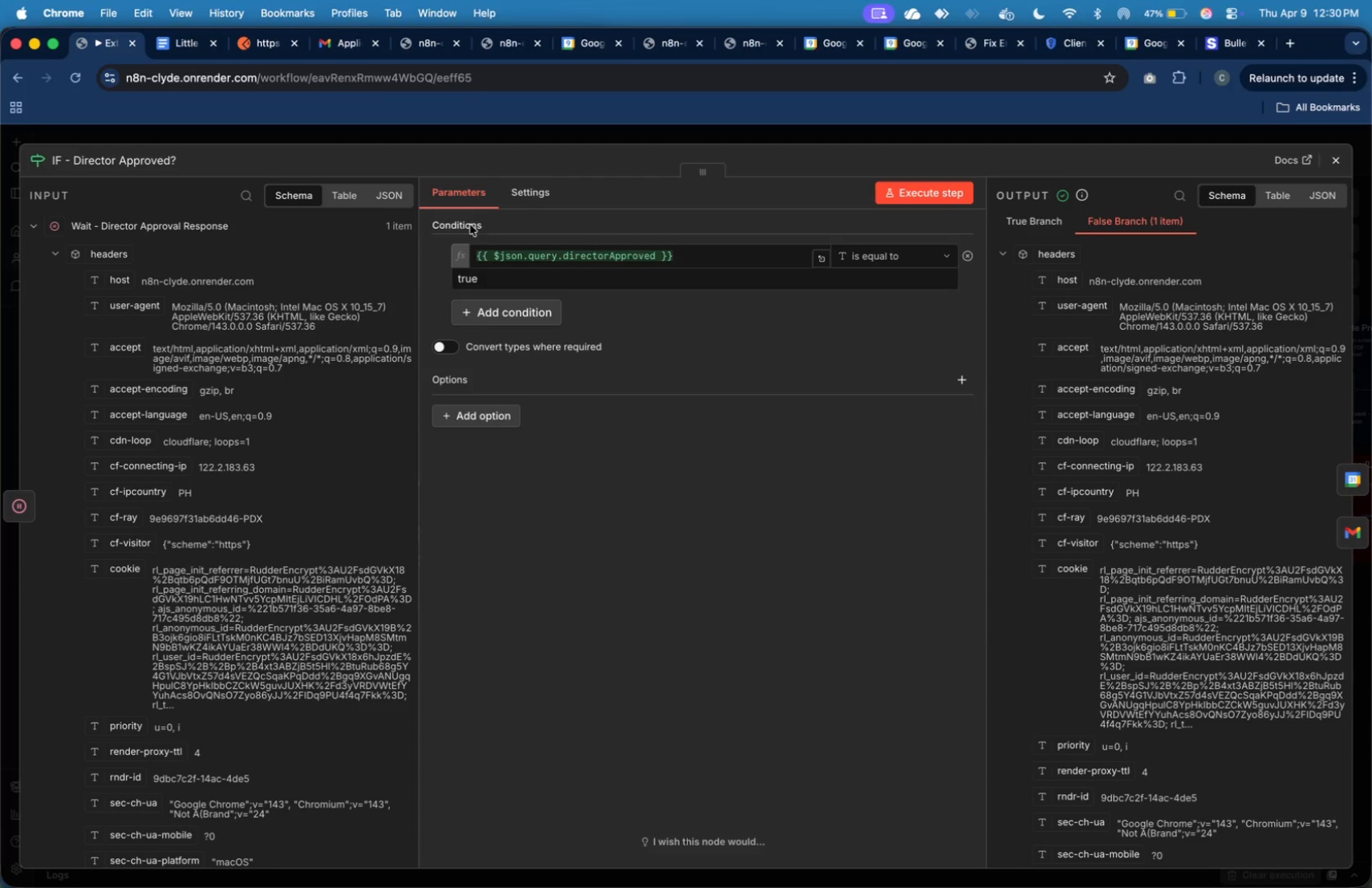 
mouse_move([1329, 186])
 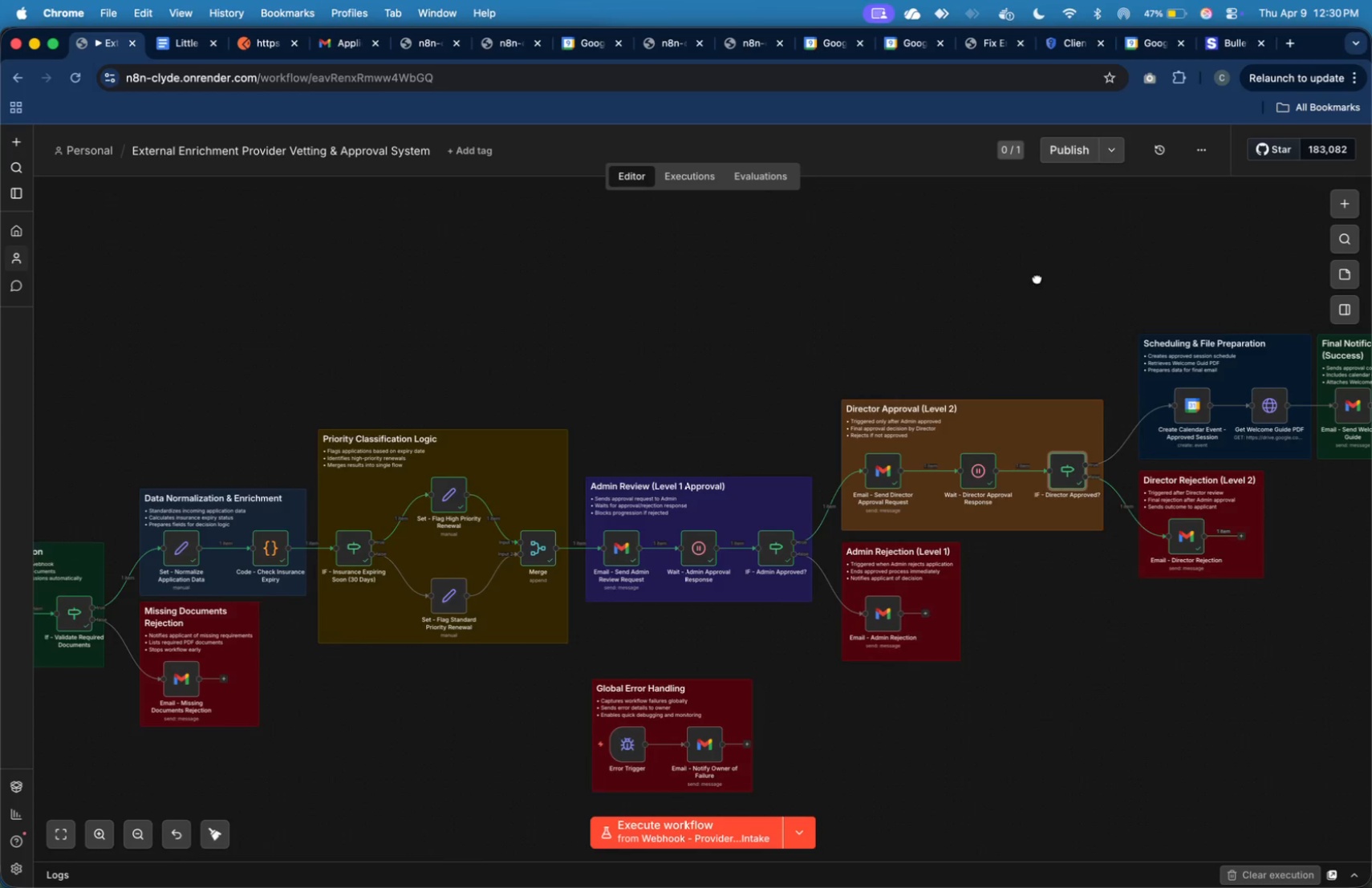 
mouse_move([892, 278])
 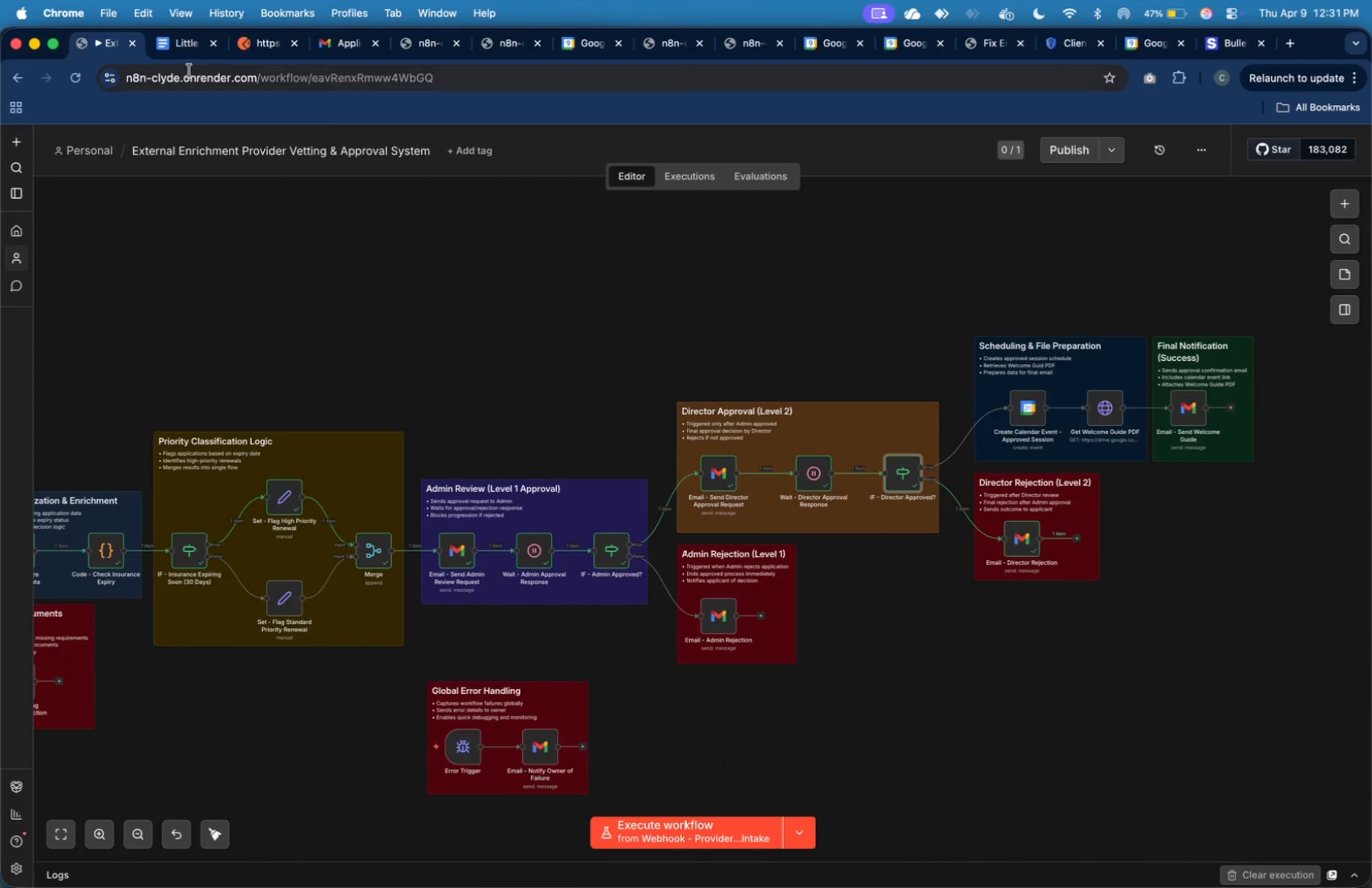 
left_click([187, 55])
 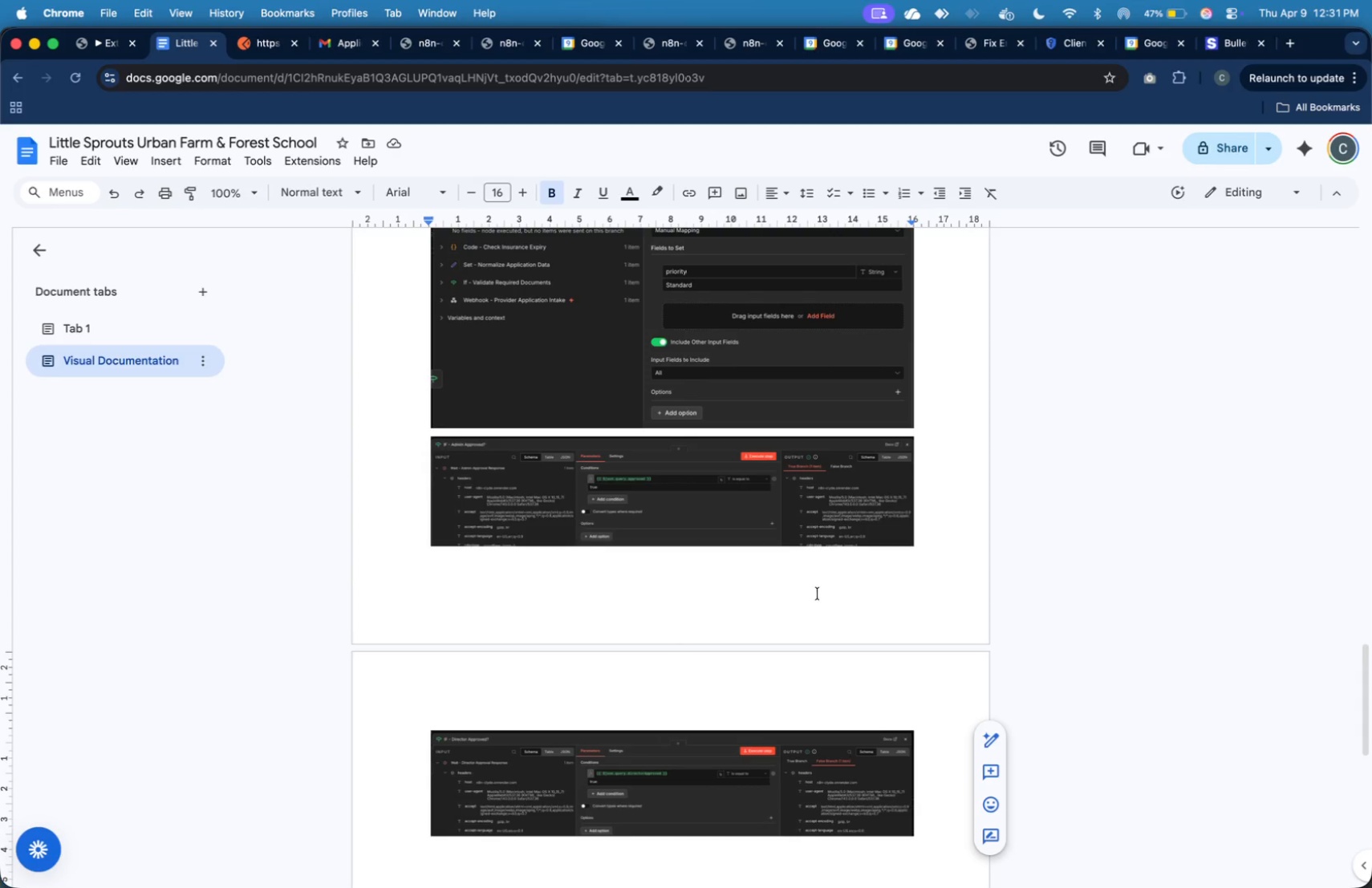 
scroll: coordinate [514, 435], scroll_direction: up, amount: 34.0
 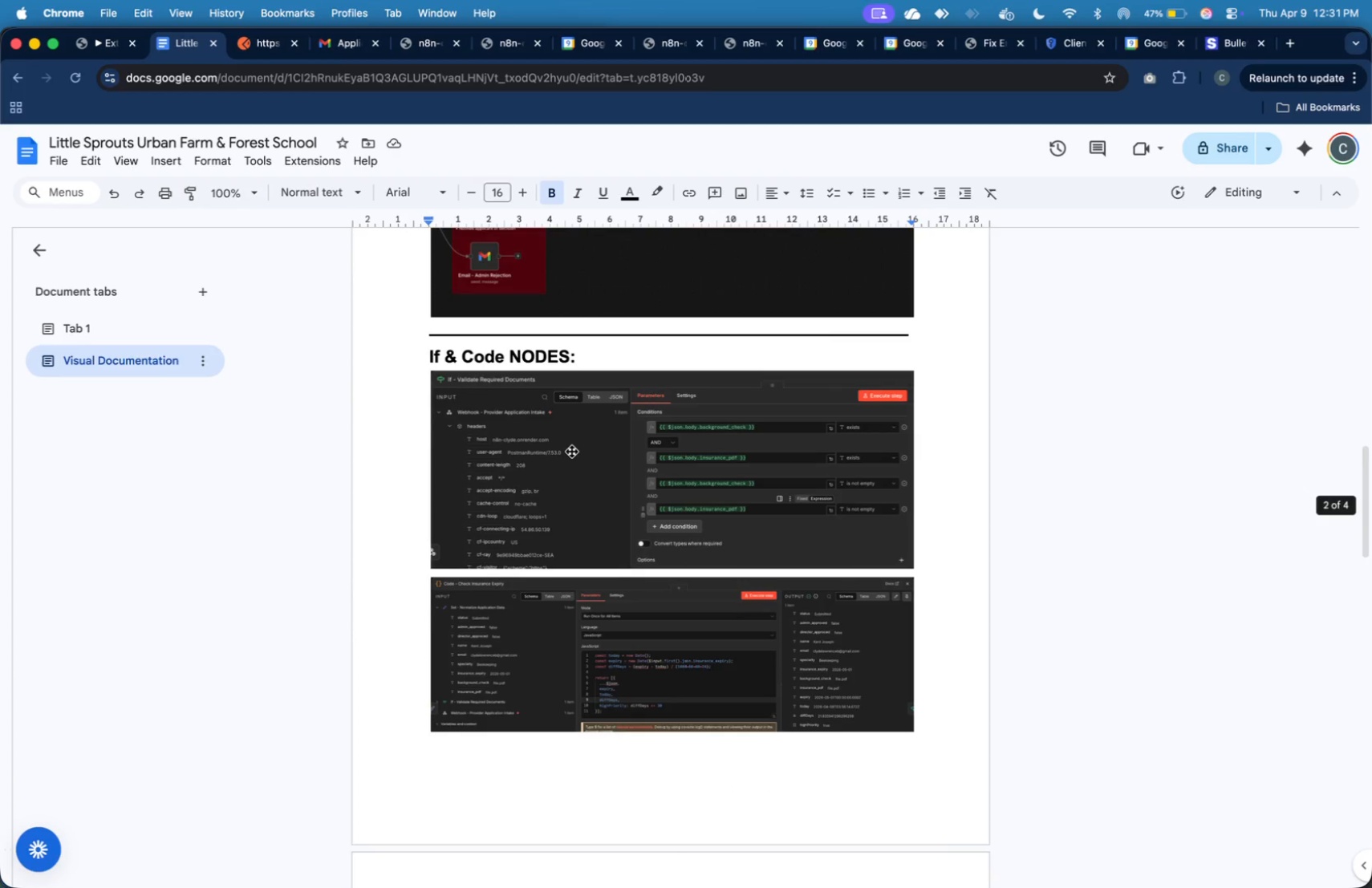 
left_click([572, 452])
 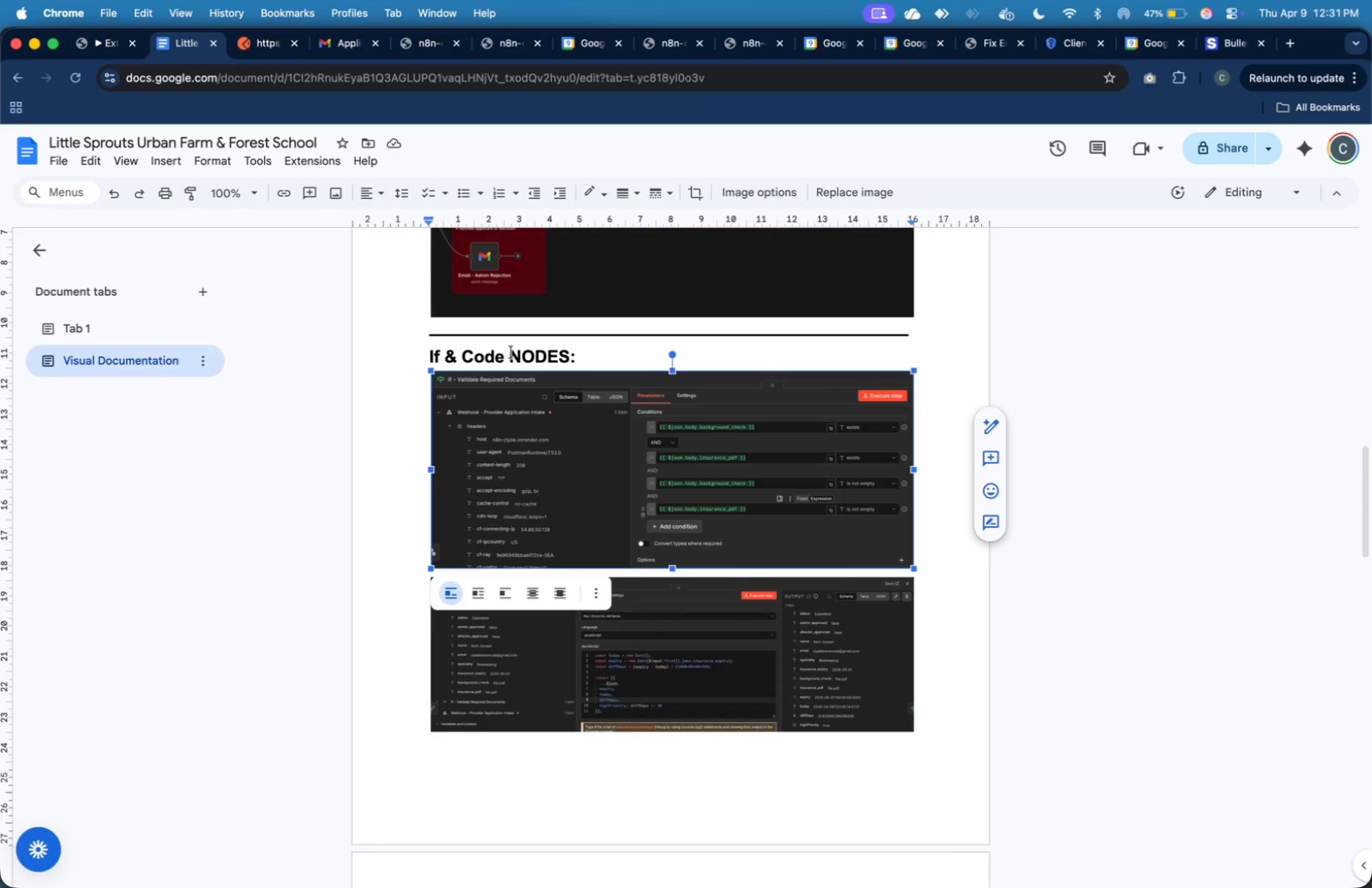 
left_click([510, 352])
 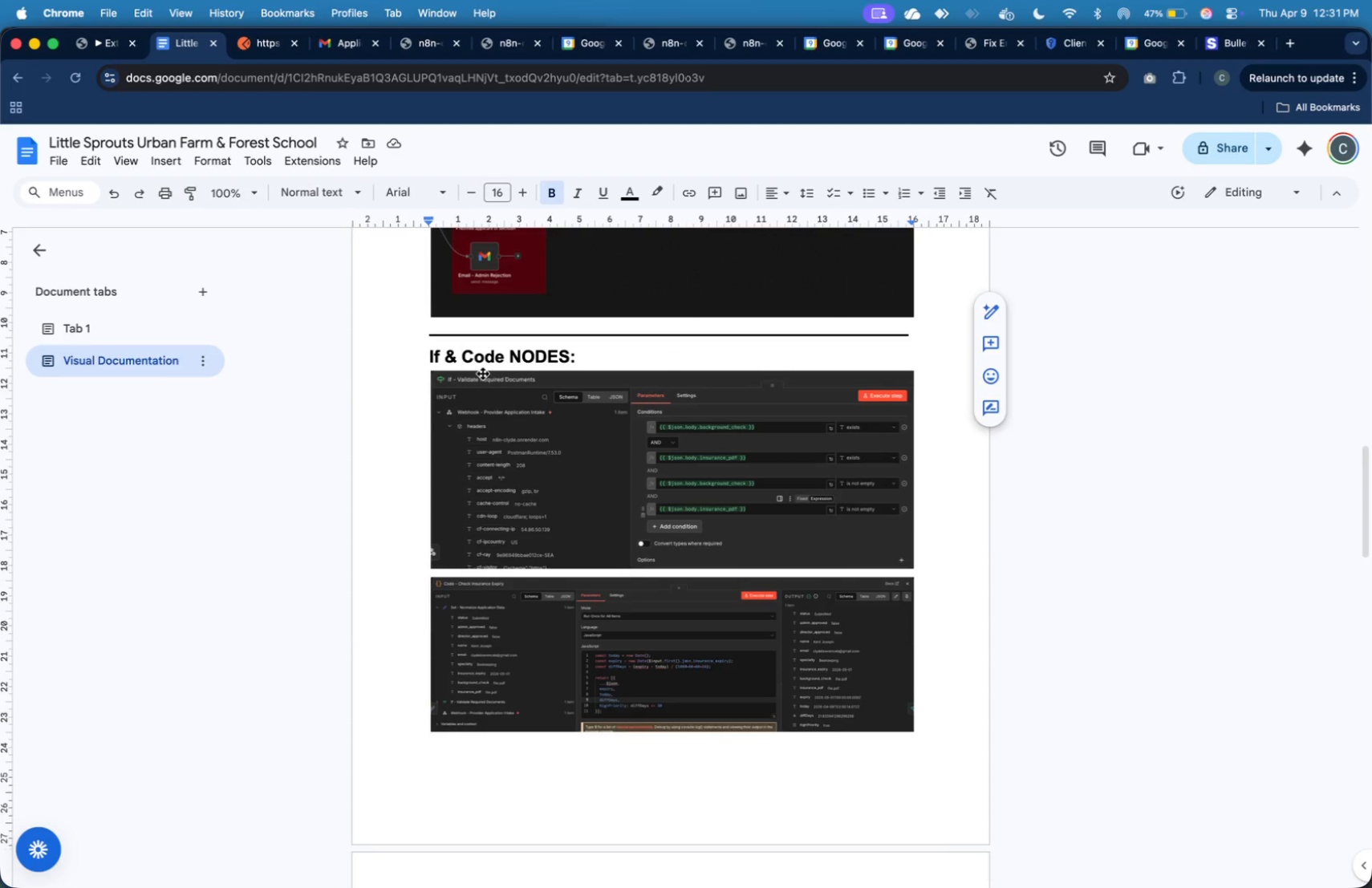 
scroll: coordinate [580, 528], scroll_direction: down, amount: 28.0
 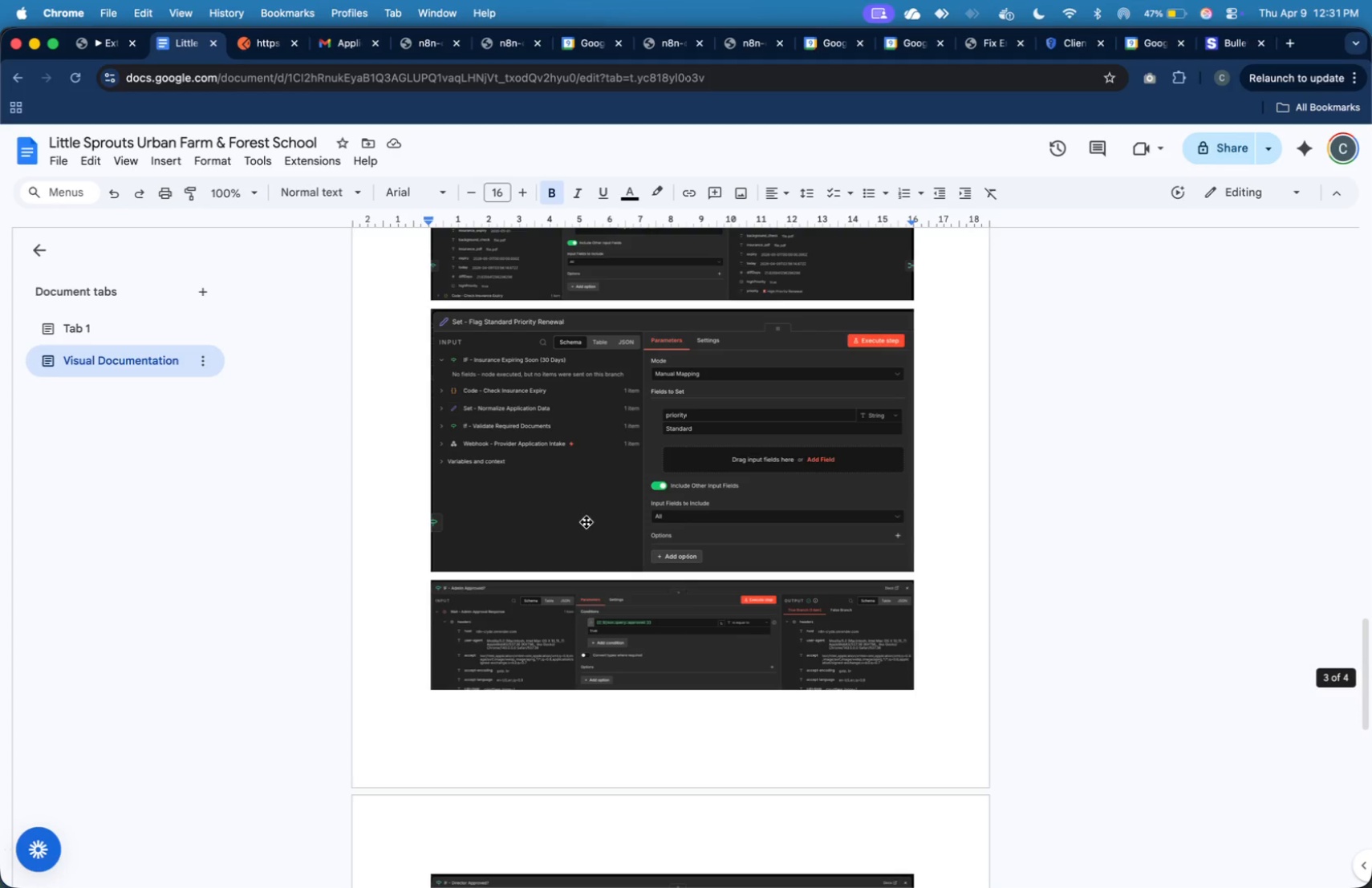 
left_click([620, 498])
 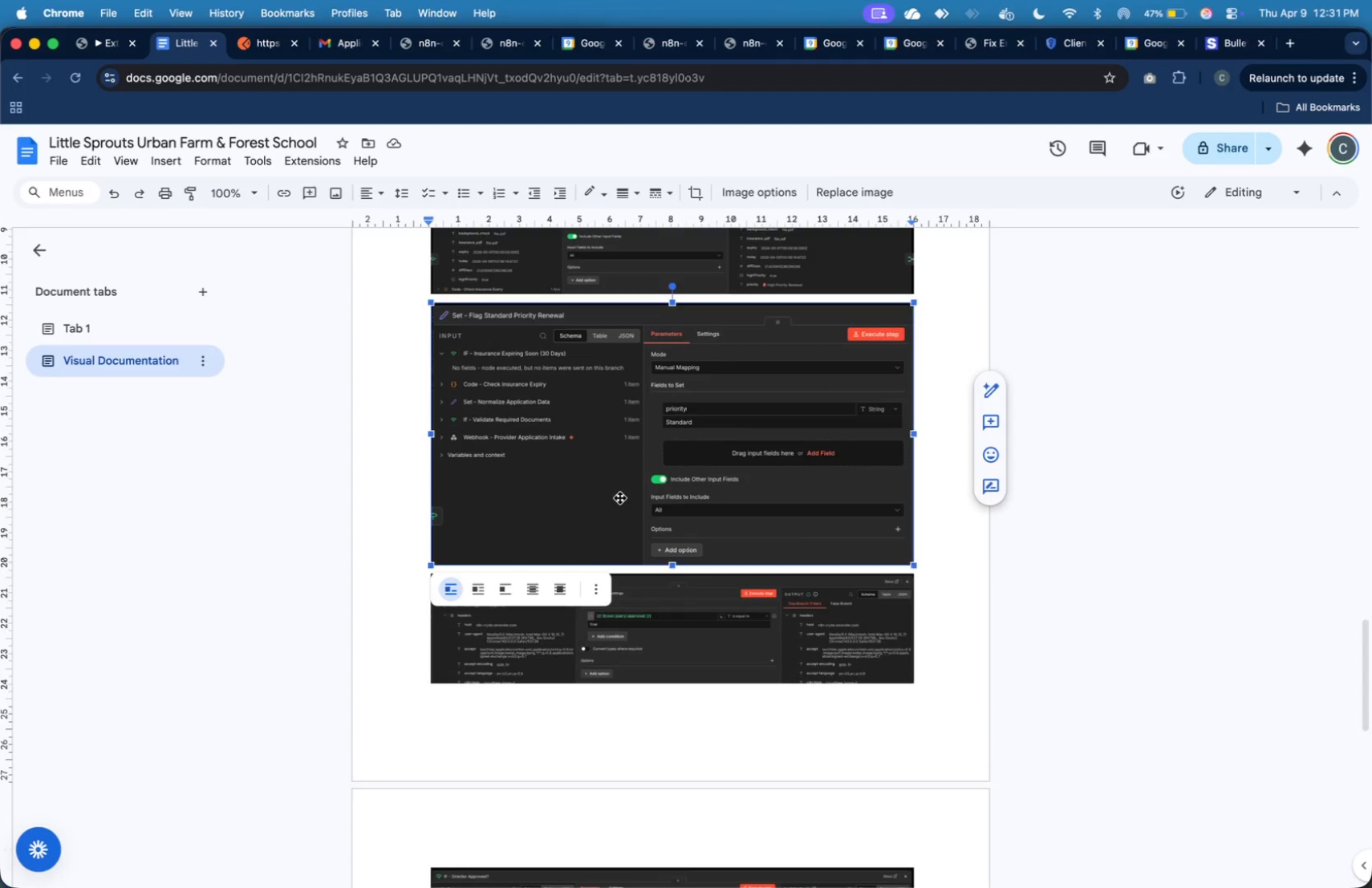 
scroll: coordinate [593, 527], scroll_direction: down, amount: 2.0
 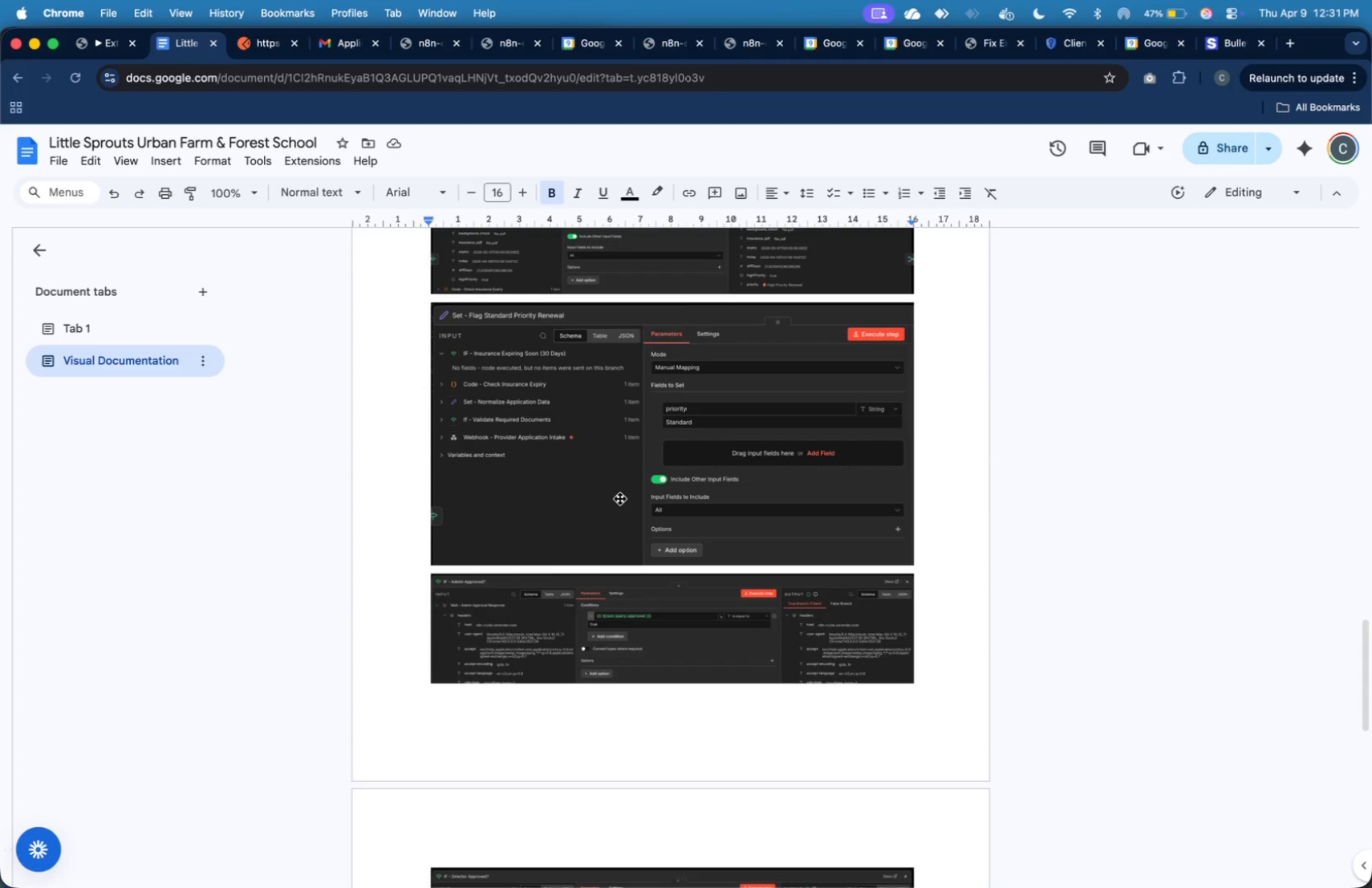 
key(Backspace)
 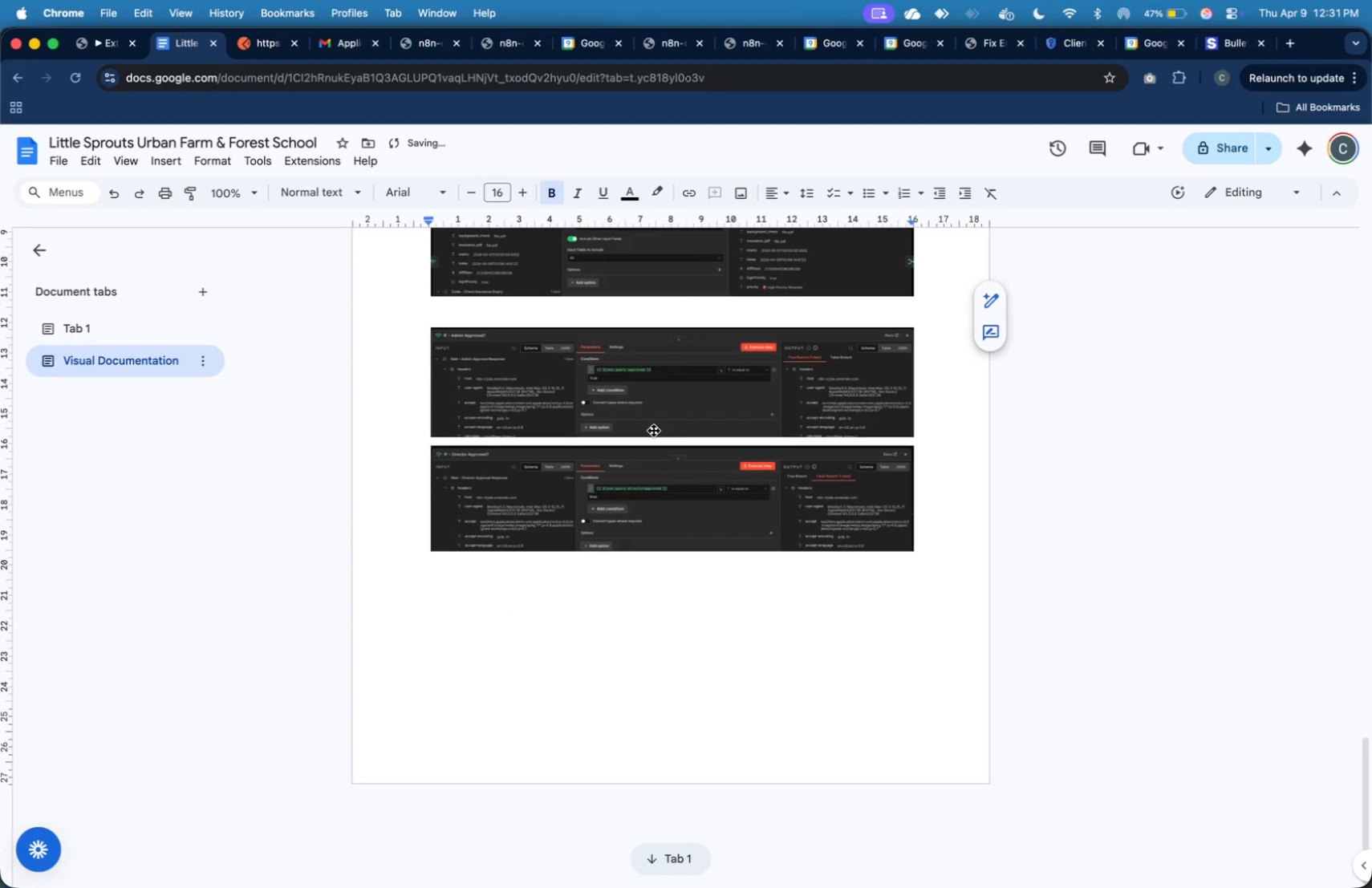 
scroll: coordinate [654, 431], scroll_direction: up, amount: 10.0
 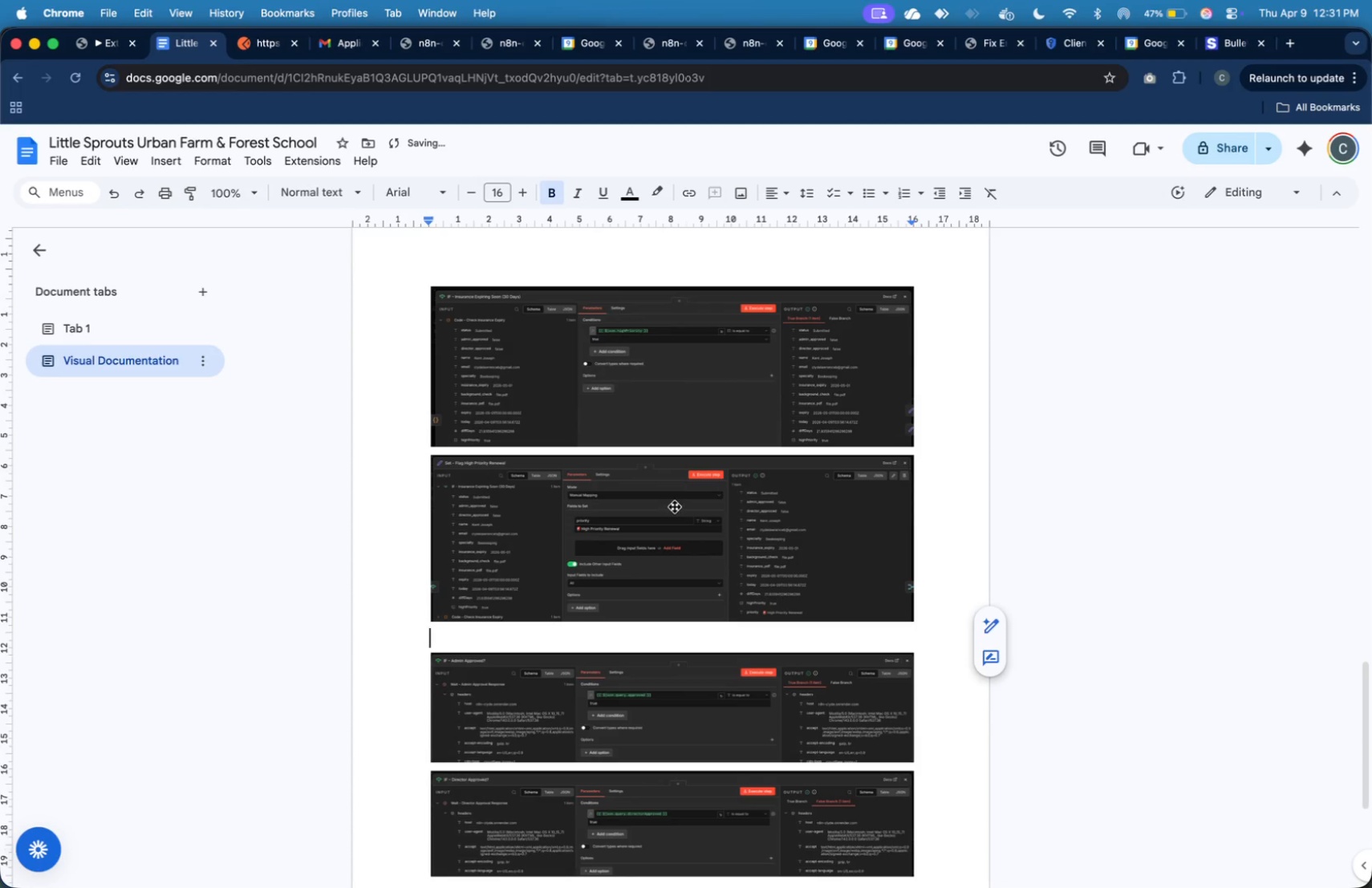 
left_click([676, 513])
 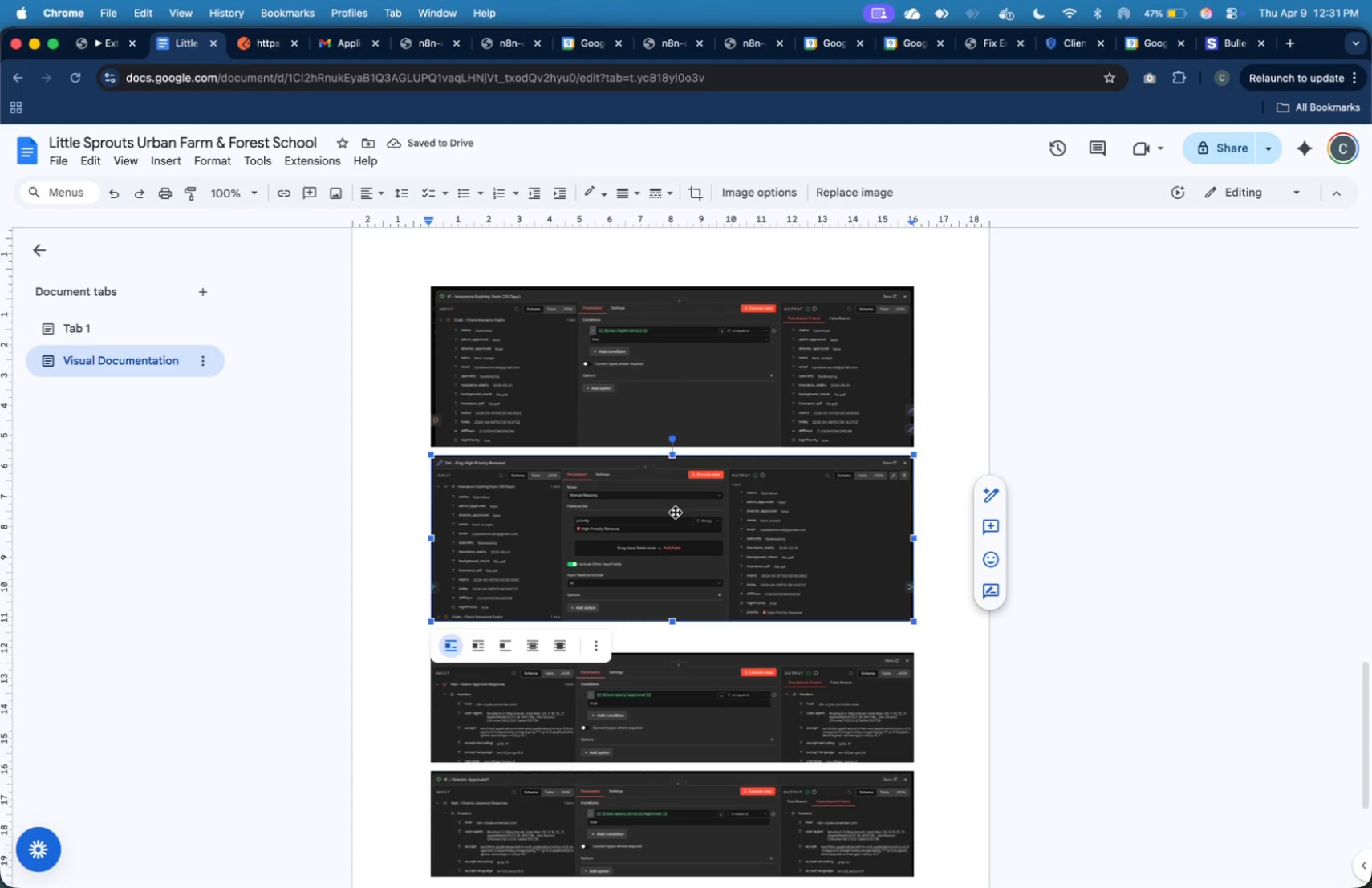 
key(Backspace)
 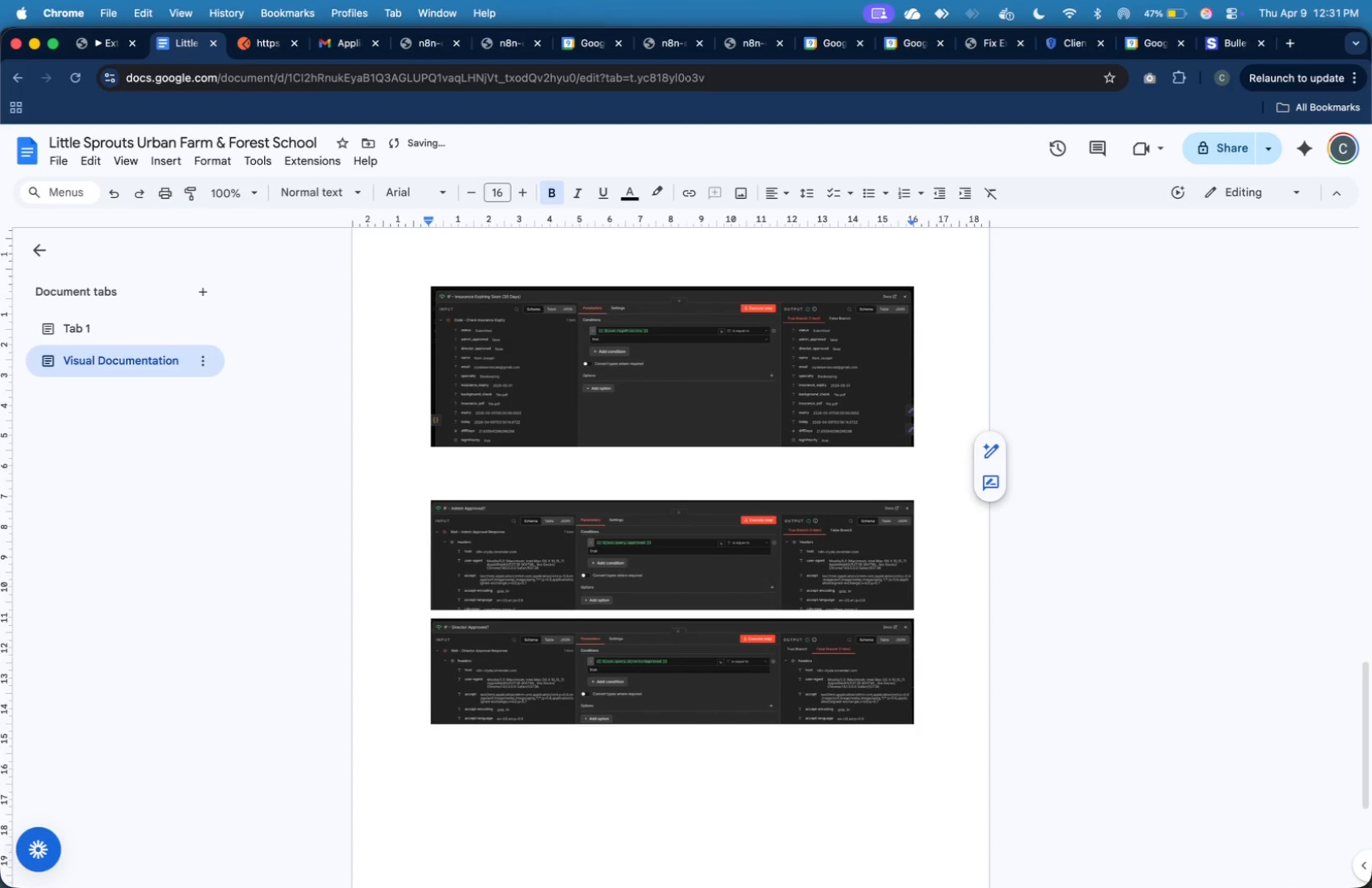 
key(Backspace)
 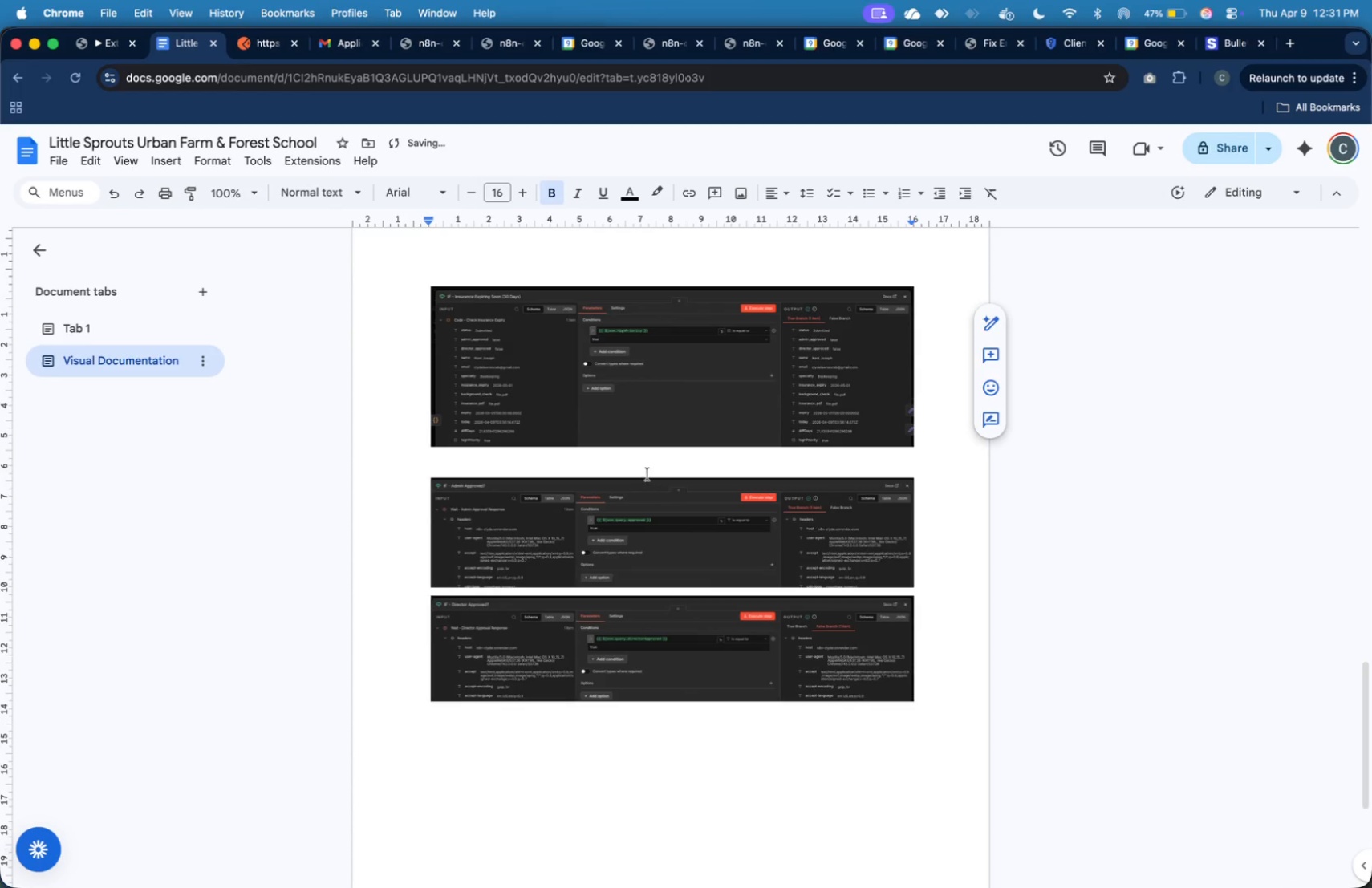 
left_click([647, 465])
 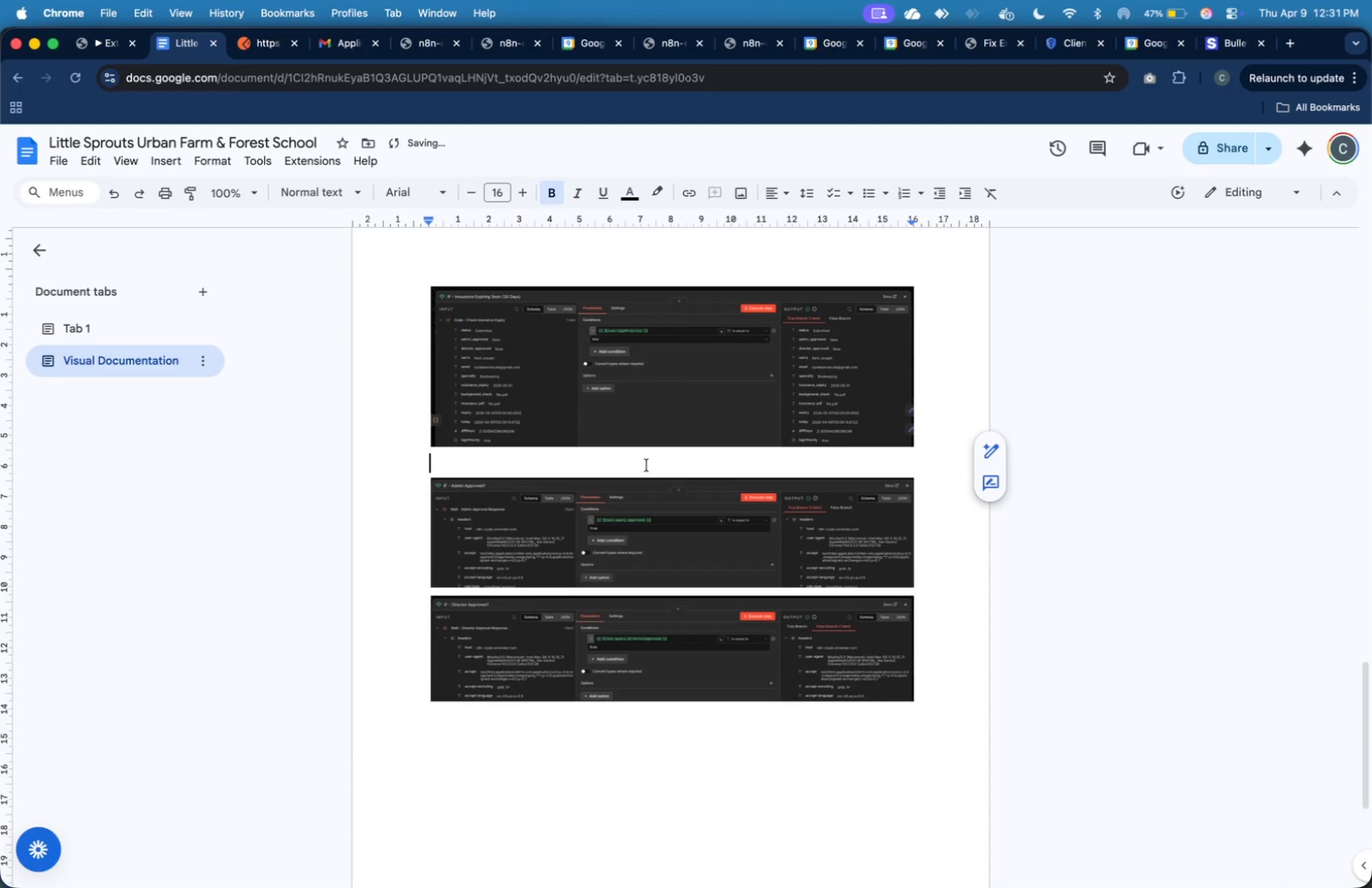 
key(Backspace)
 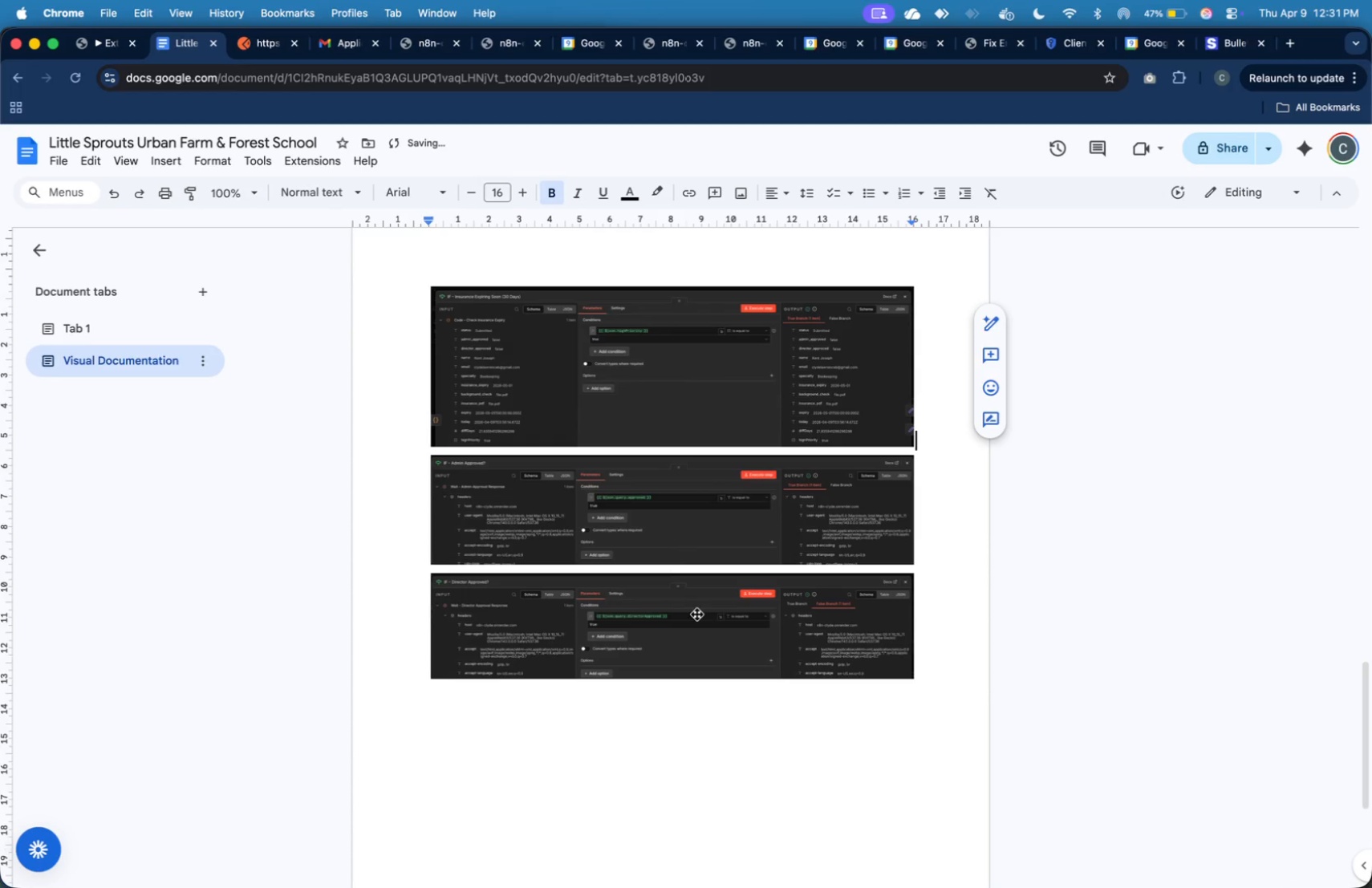 
scroll: coordinate [696, 614], scroll_direction: up, amount: 6.0
 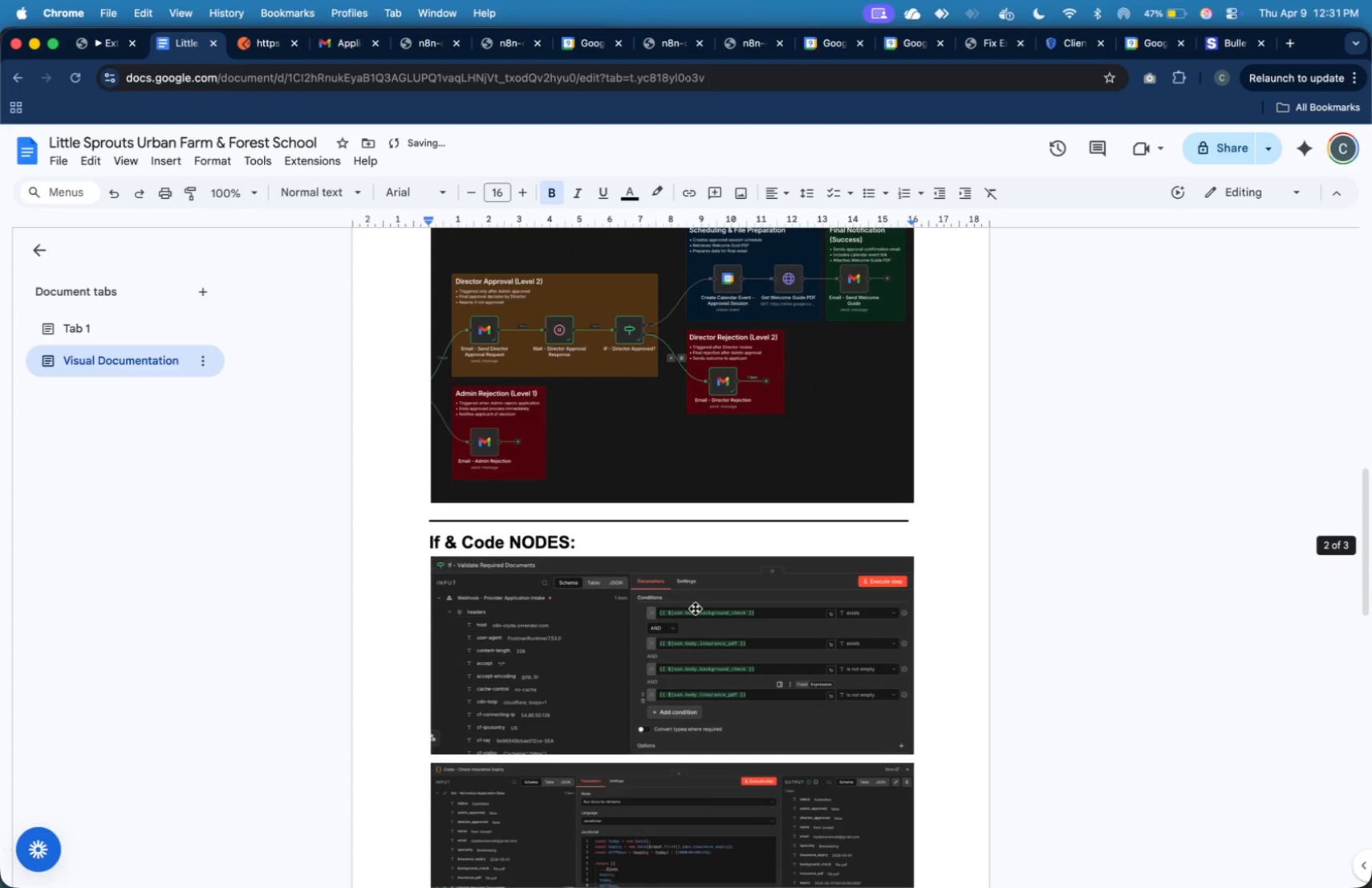 
scroll: coordinate [696, 606], scroll_direction: down, amount: 31.0
 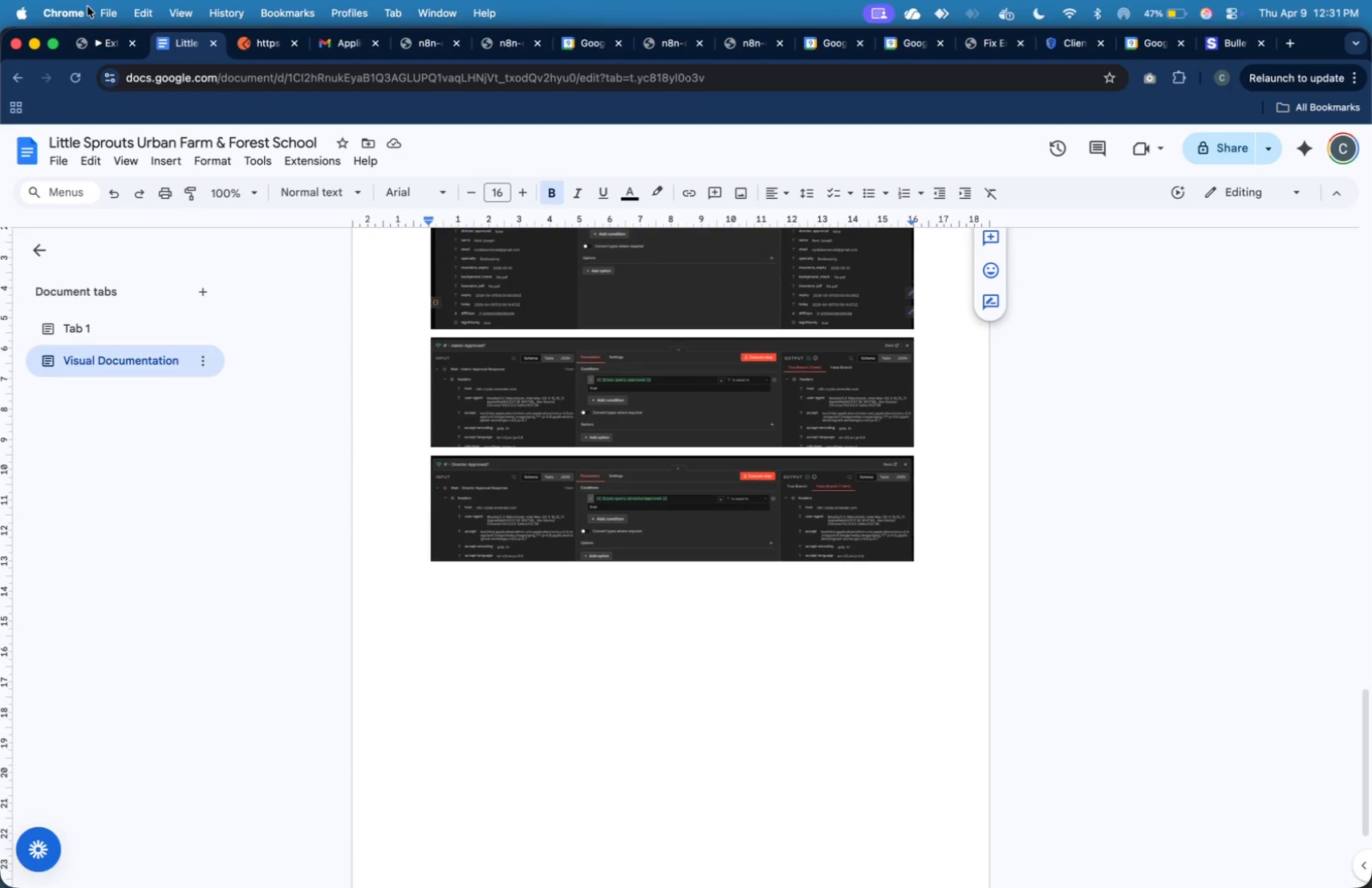 
left_click([101, 41])
 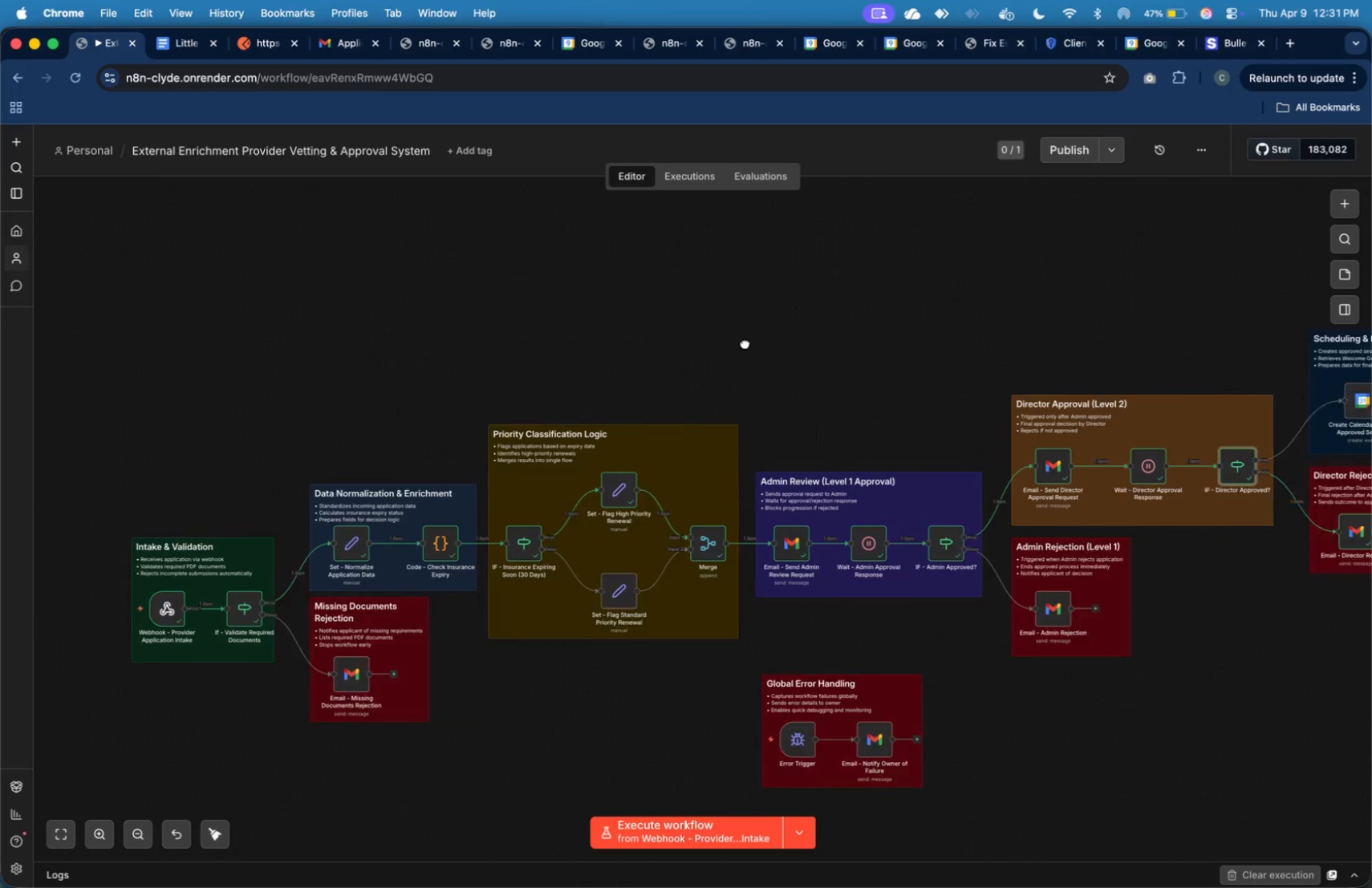 
wait(11.17)
 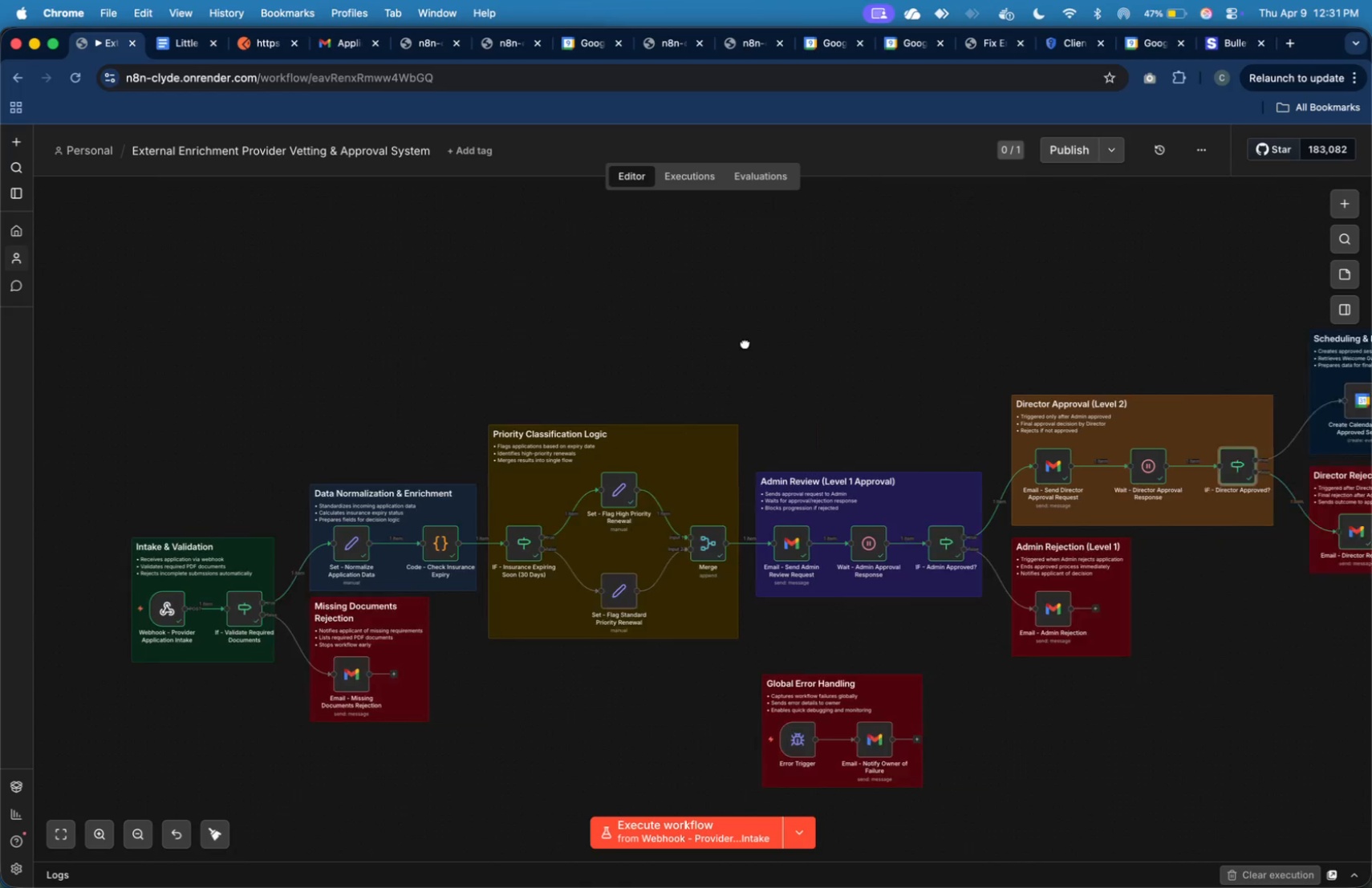 
left_click([186, 47])
 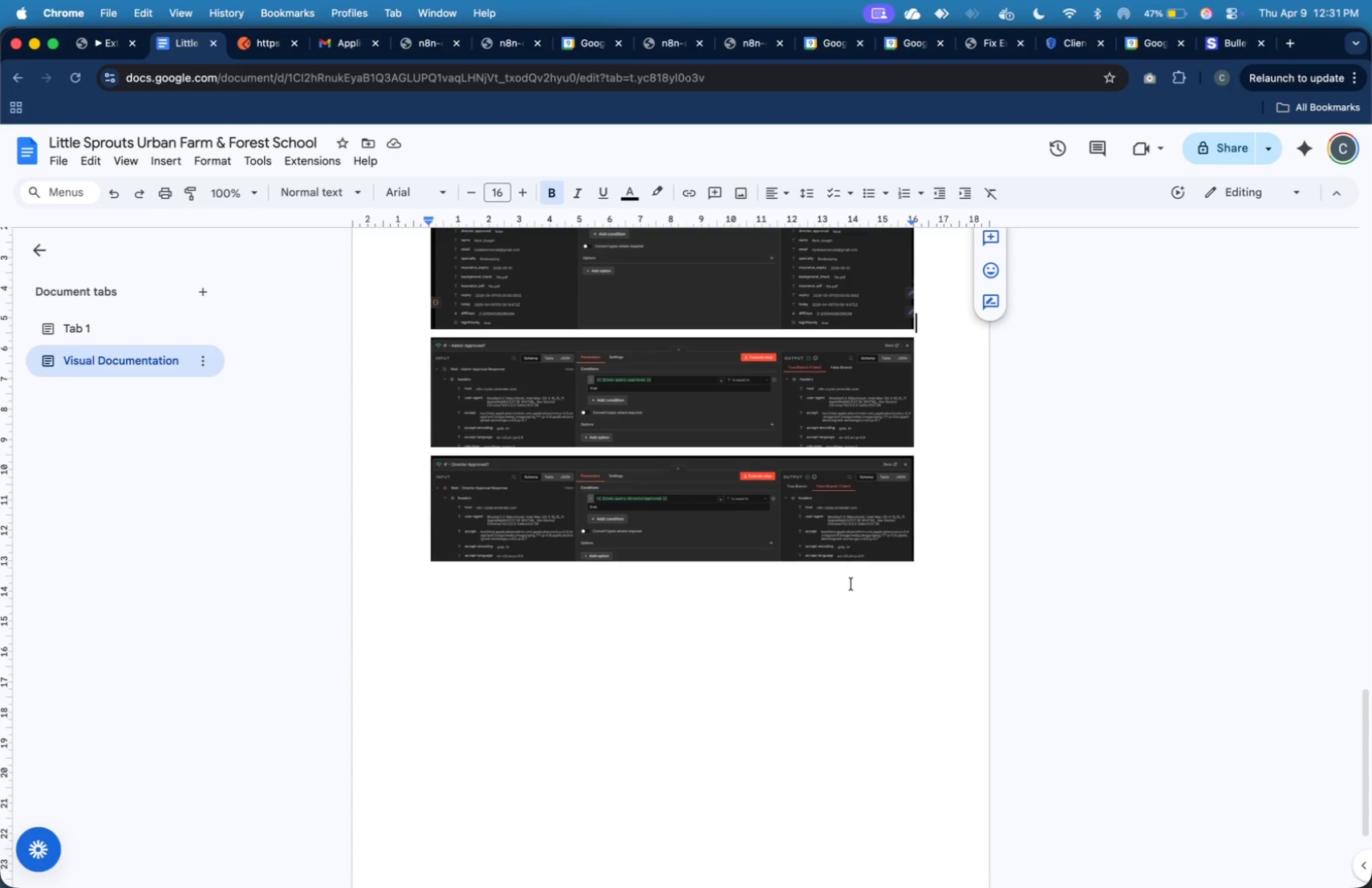 
wait(8.27)
 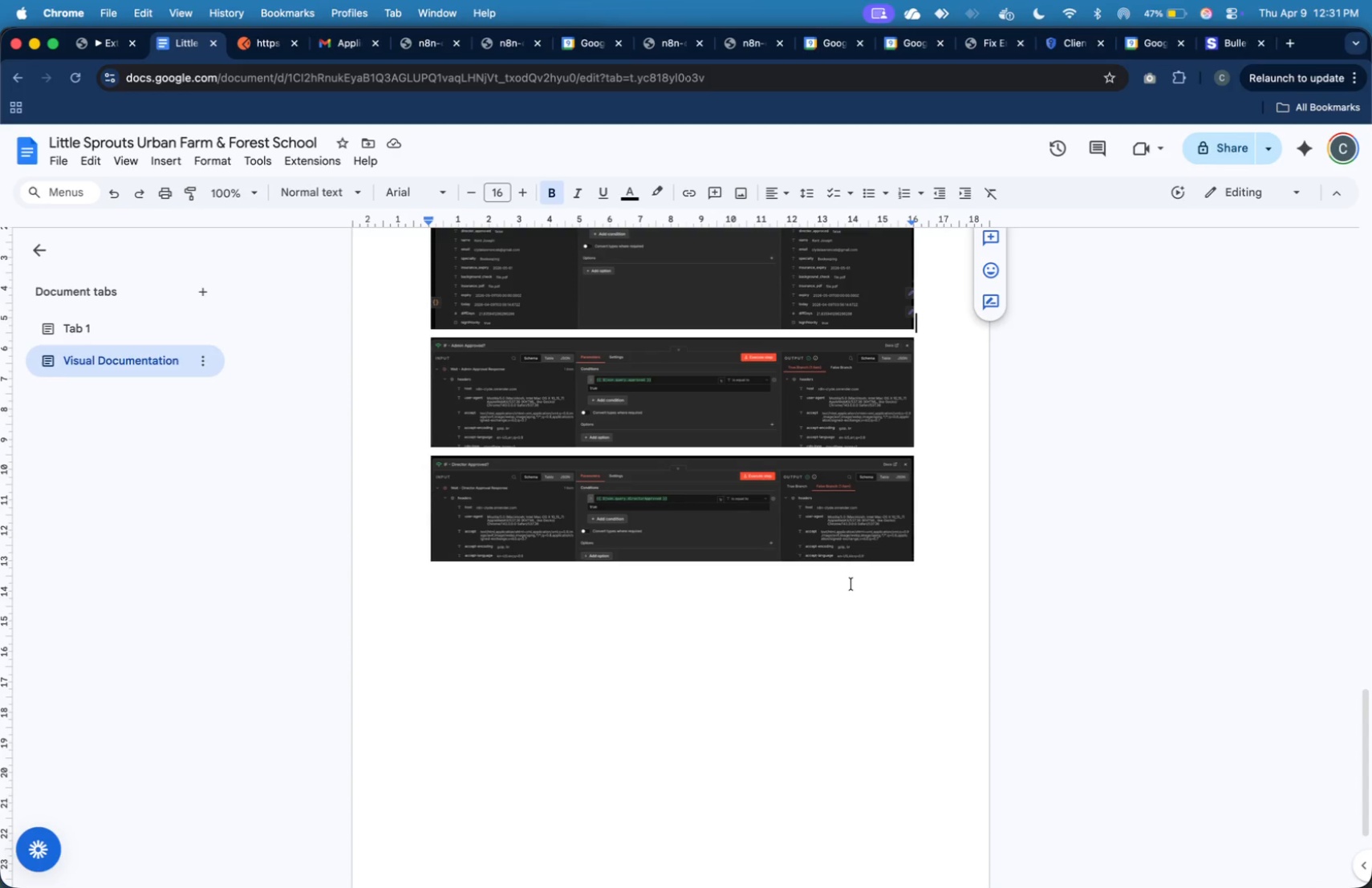 
left_click([887, 587])
 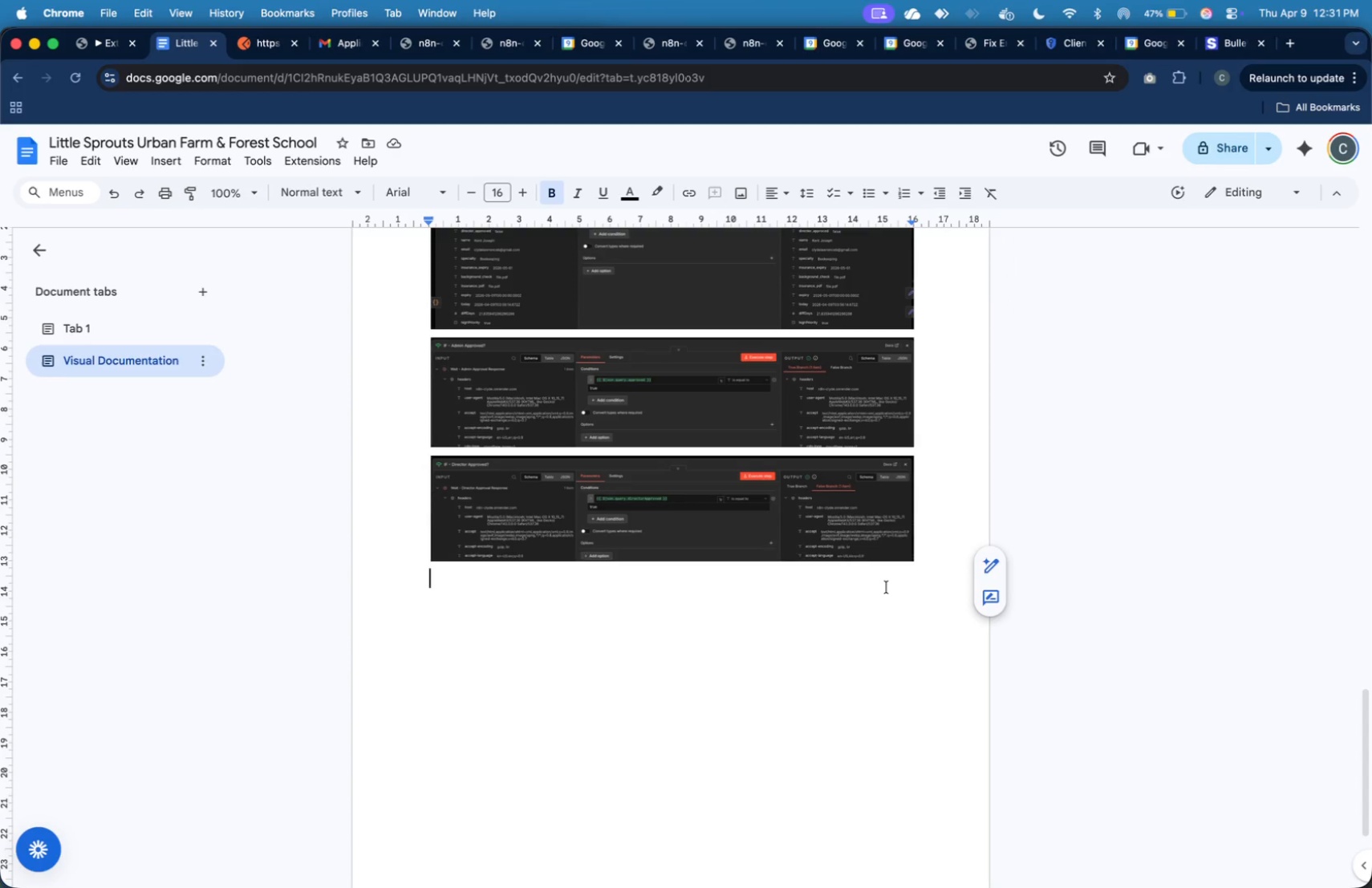 
wait(11.07)
 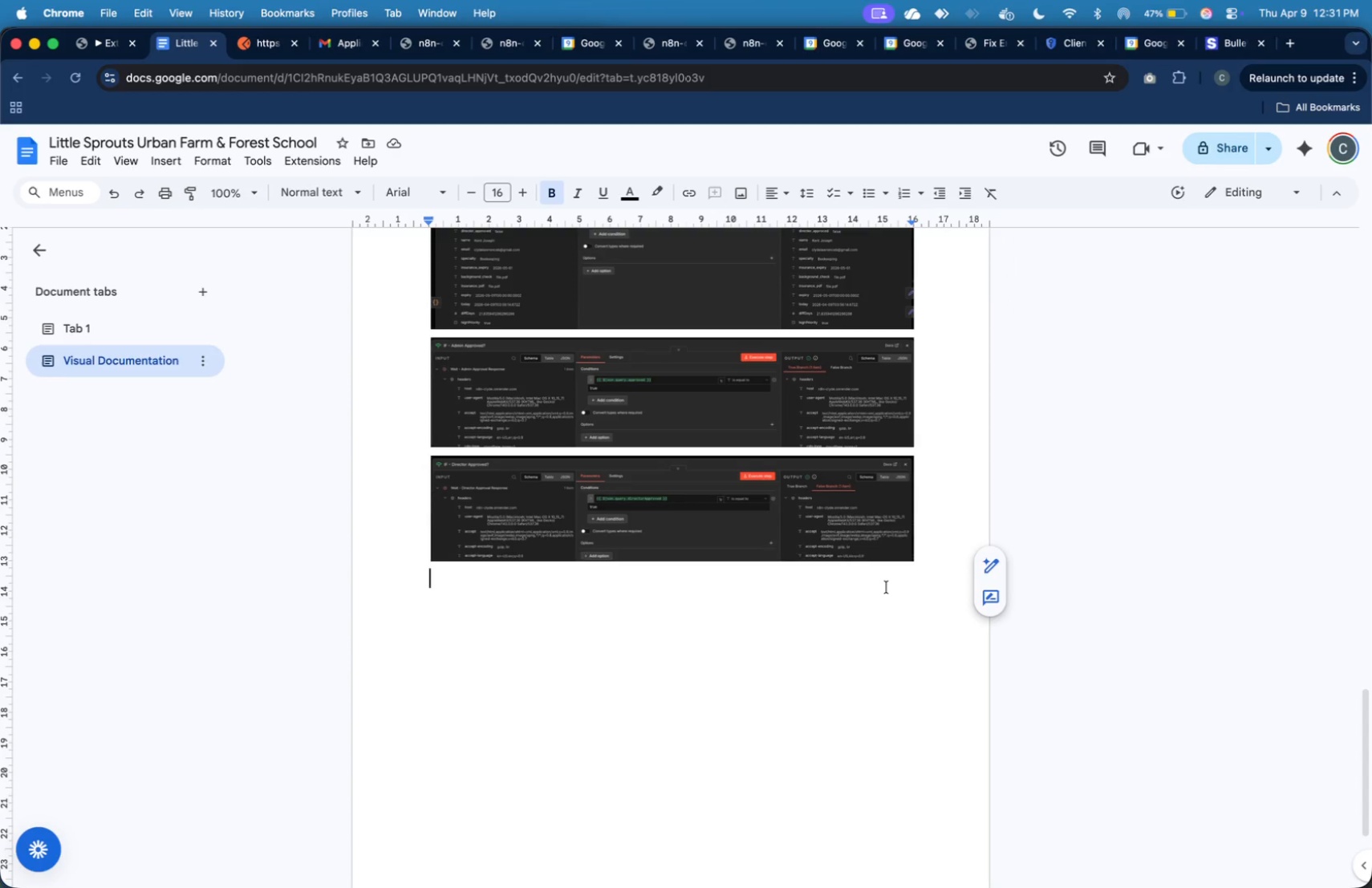 
key(Enter)
 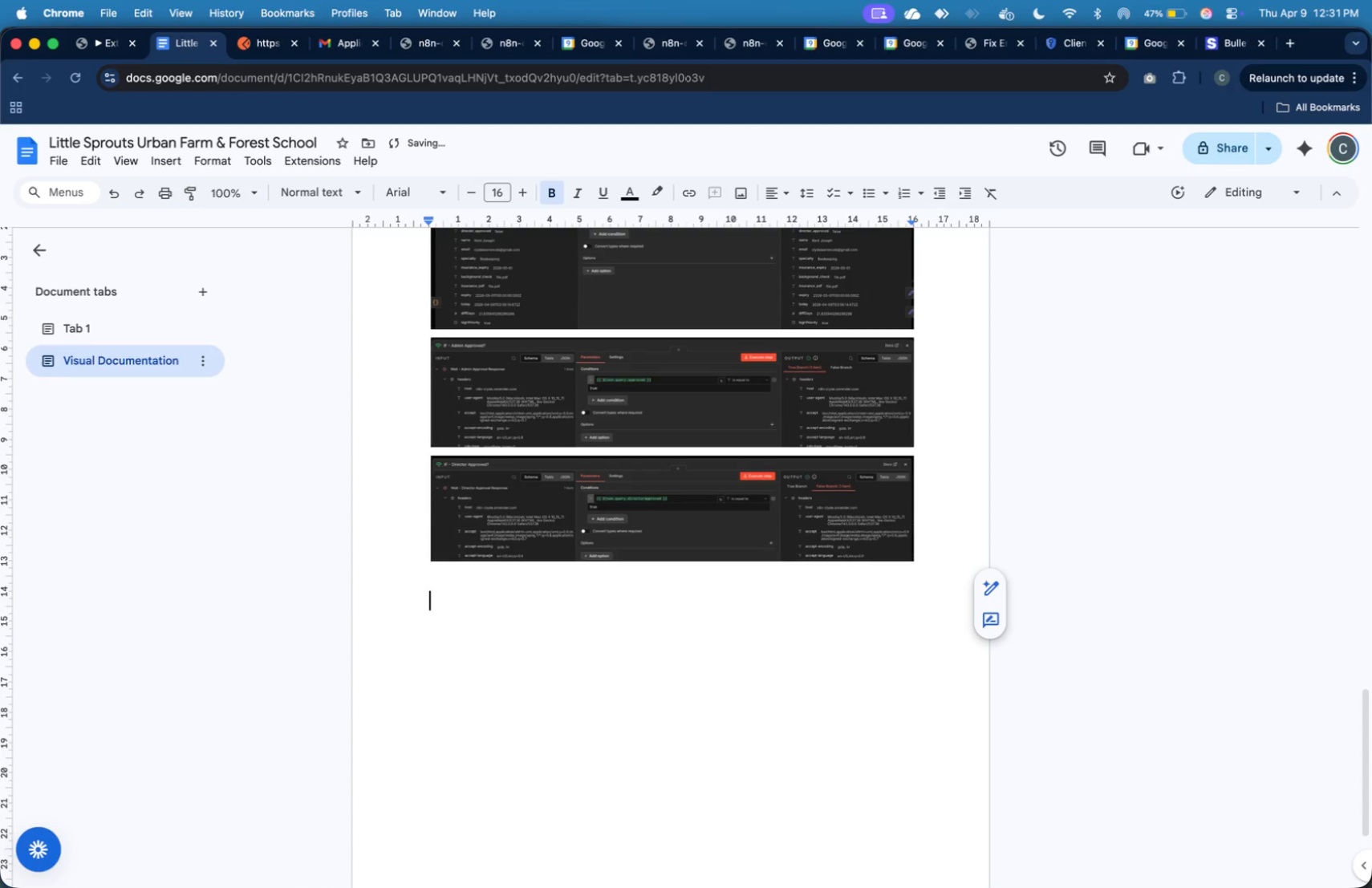 
key(Shift+G)
 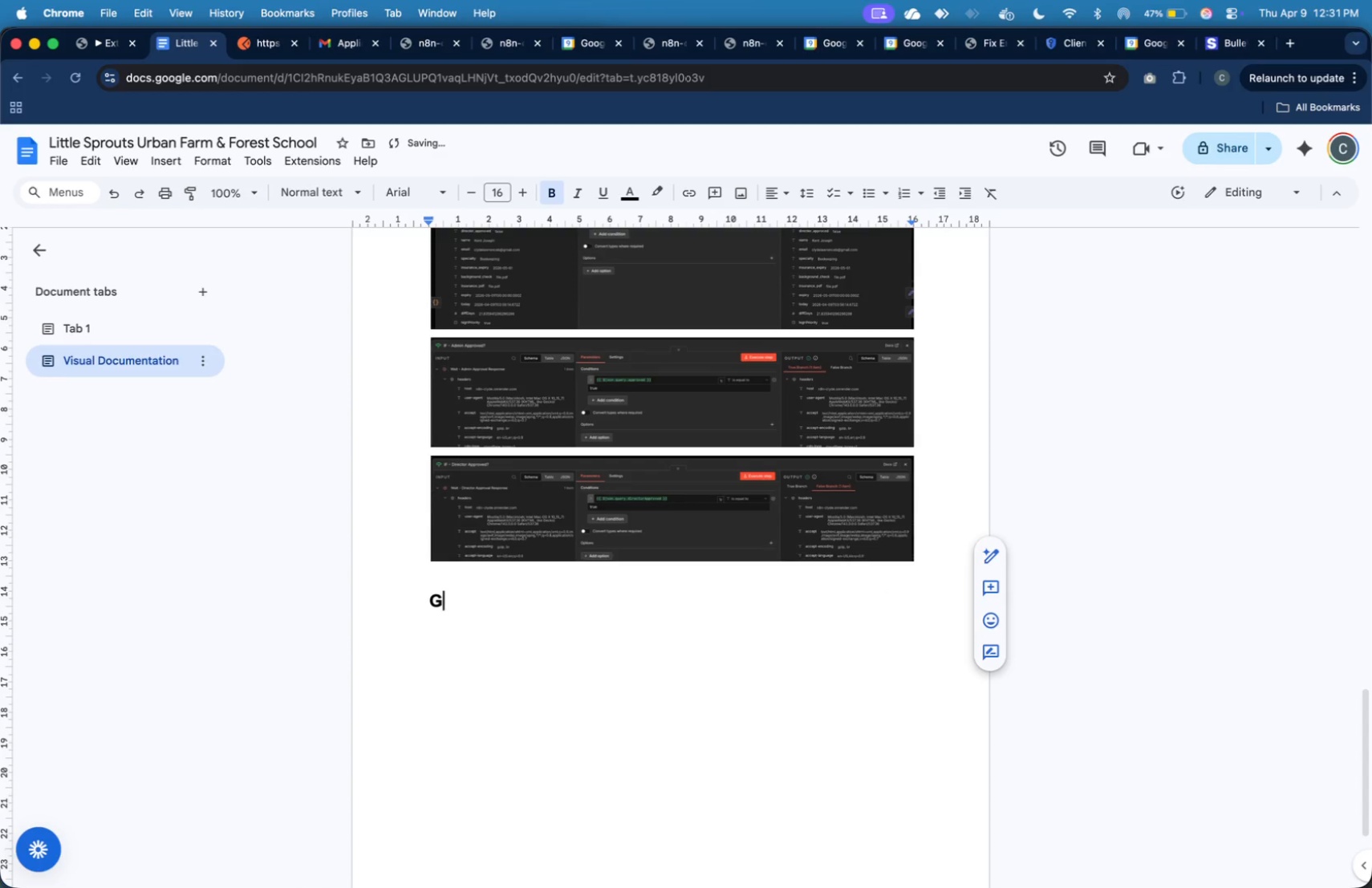 
key(Meta+Tab)